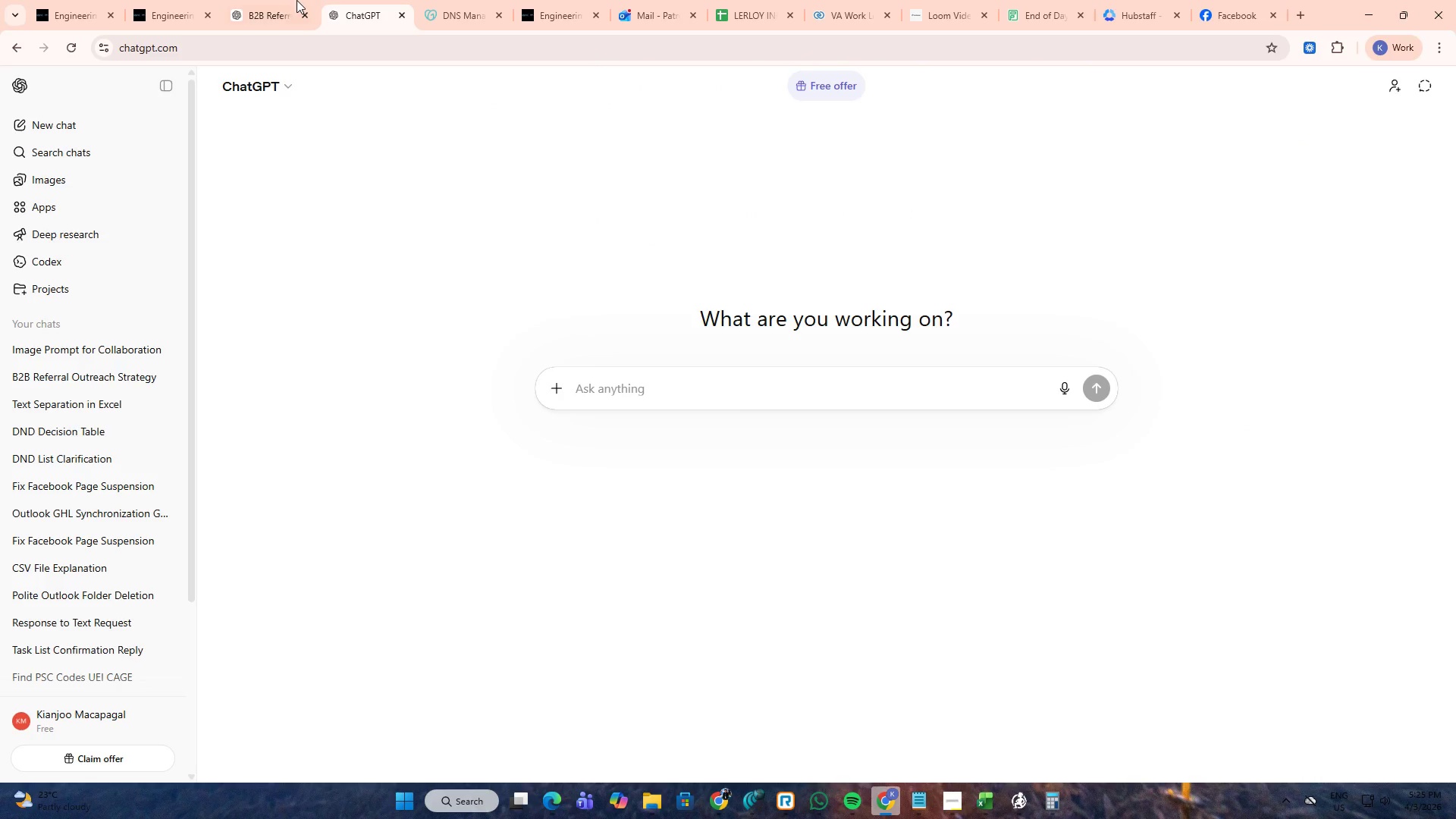 
left_click([243, 0])
 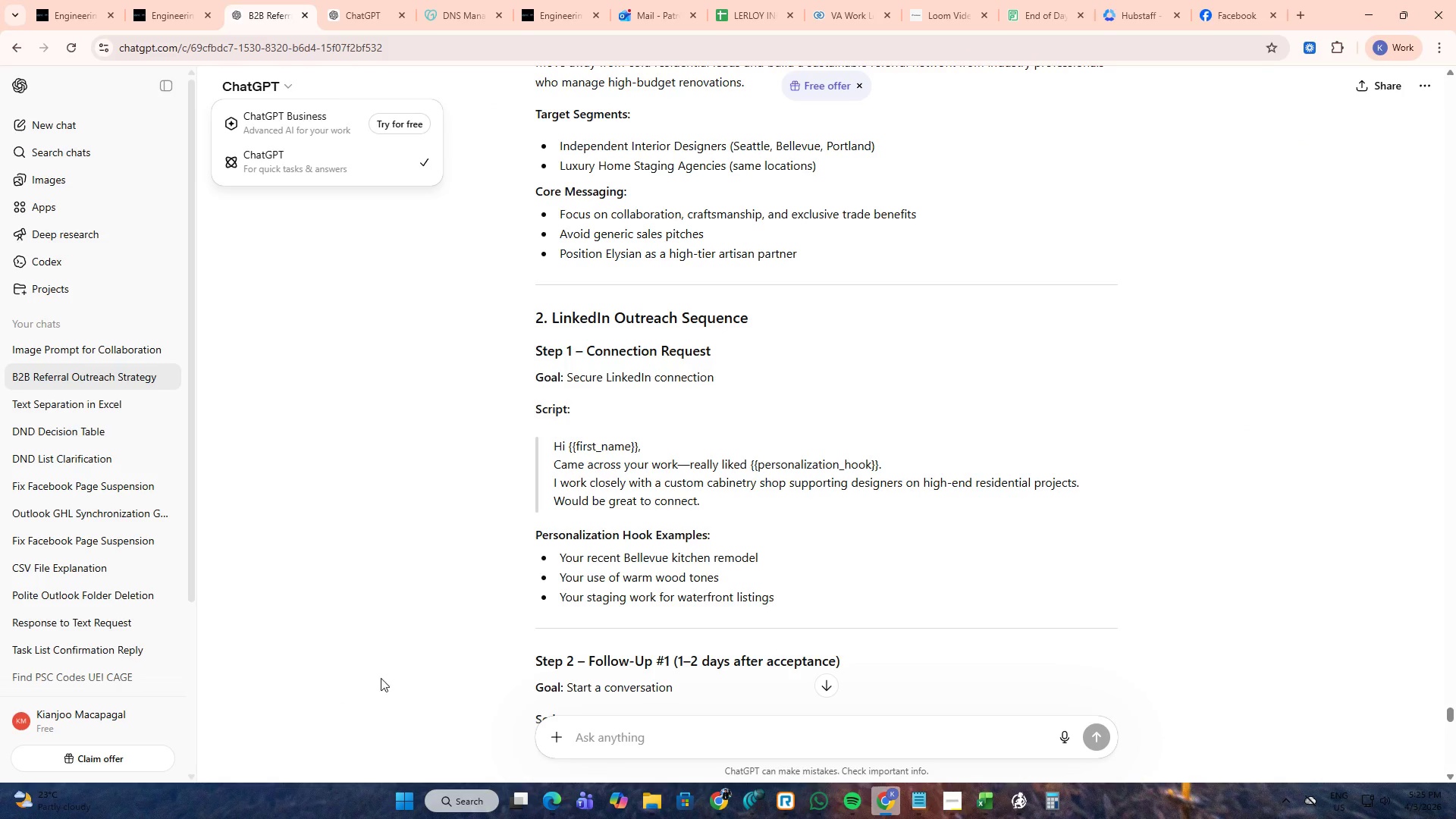 
scroll: coordinate [439, 664], scroll_direction: down, amount: 8.0
 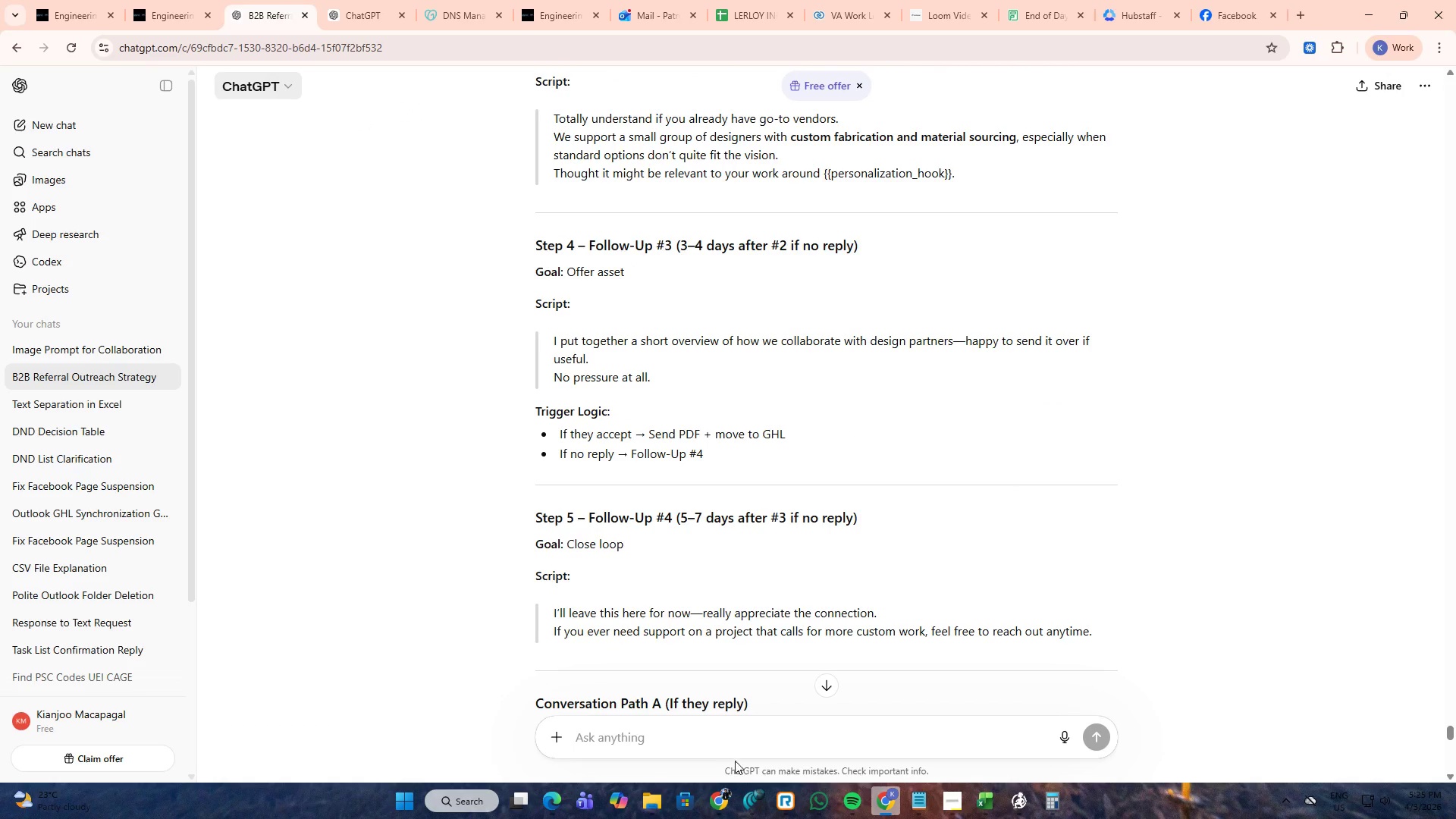 
left_click([727, 799])
 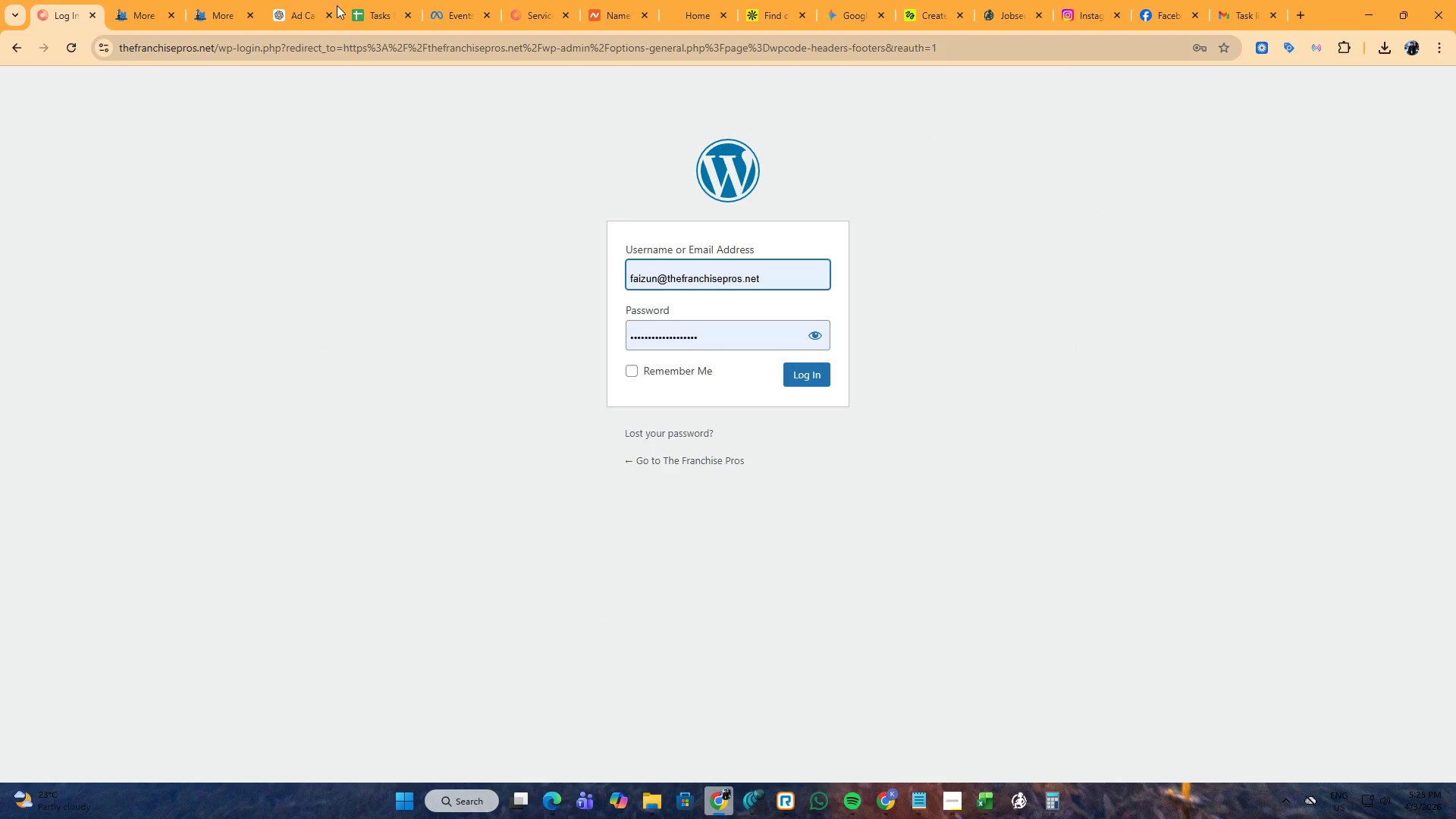 
left_click([322, 0])
 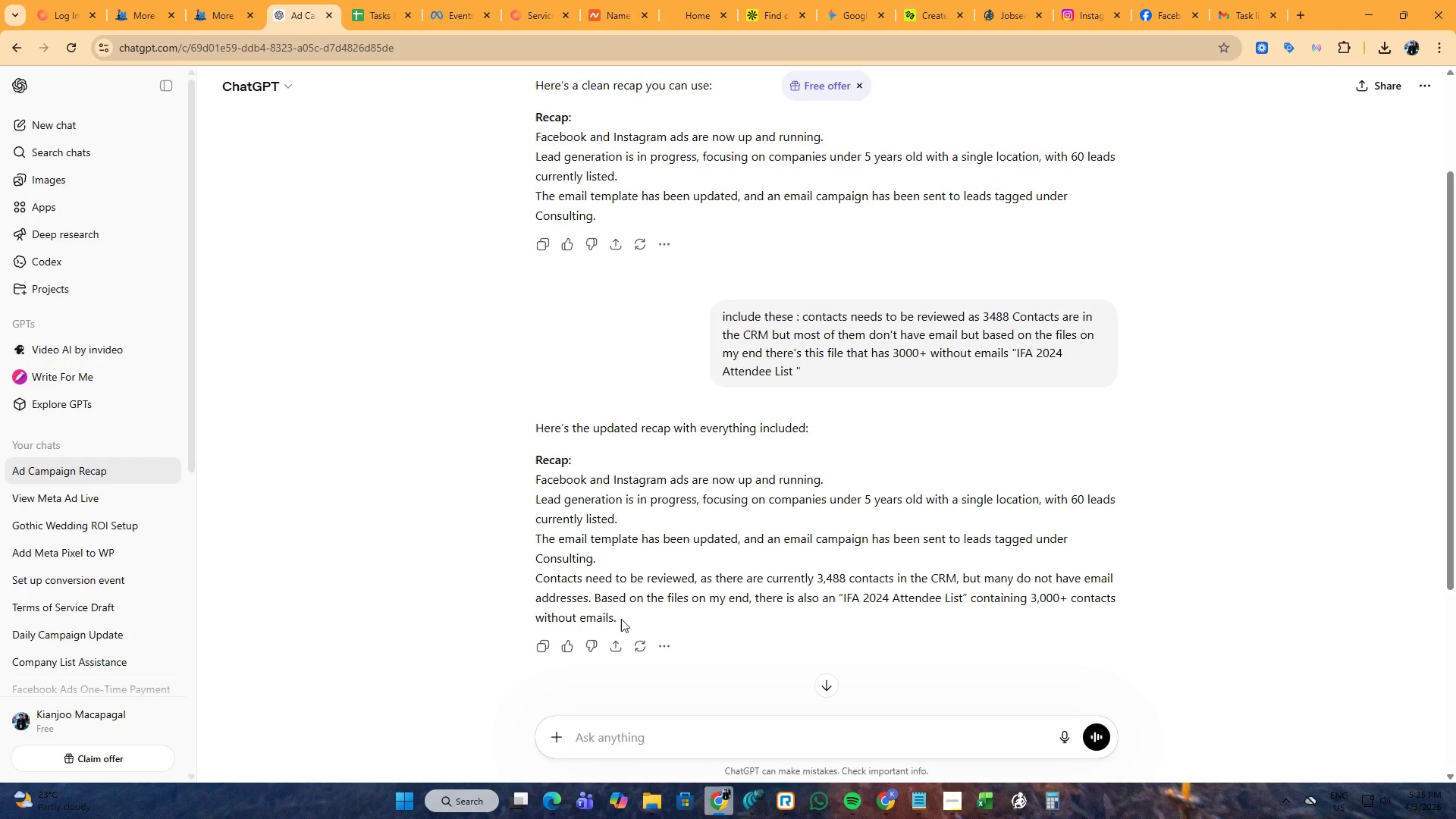 
left_click_drag(start_coordinate=[621, 619], to_coordinate=[512, 461])
 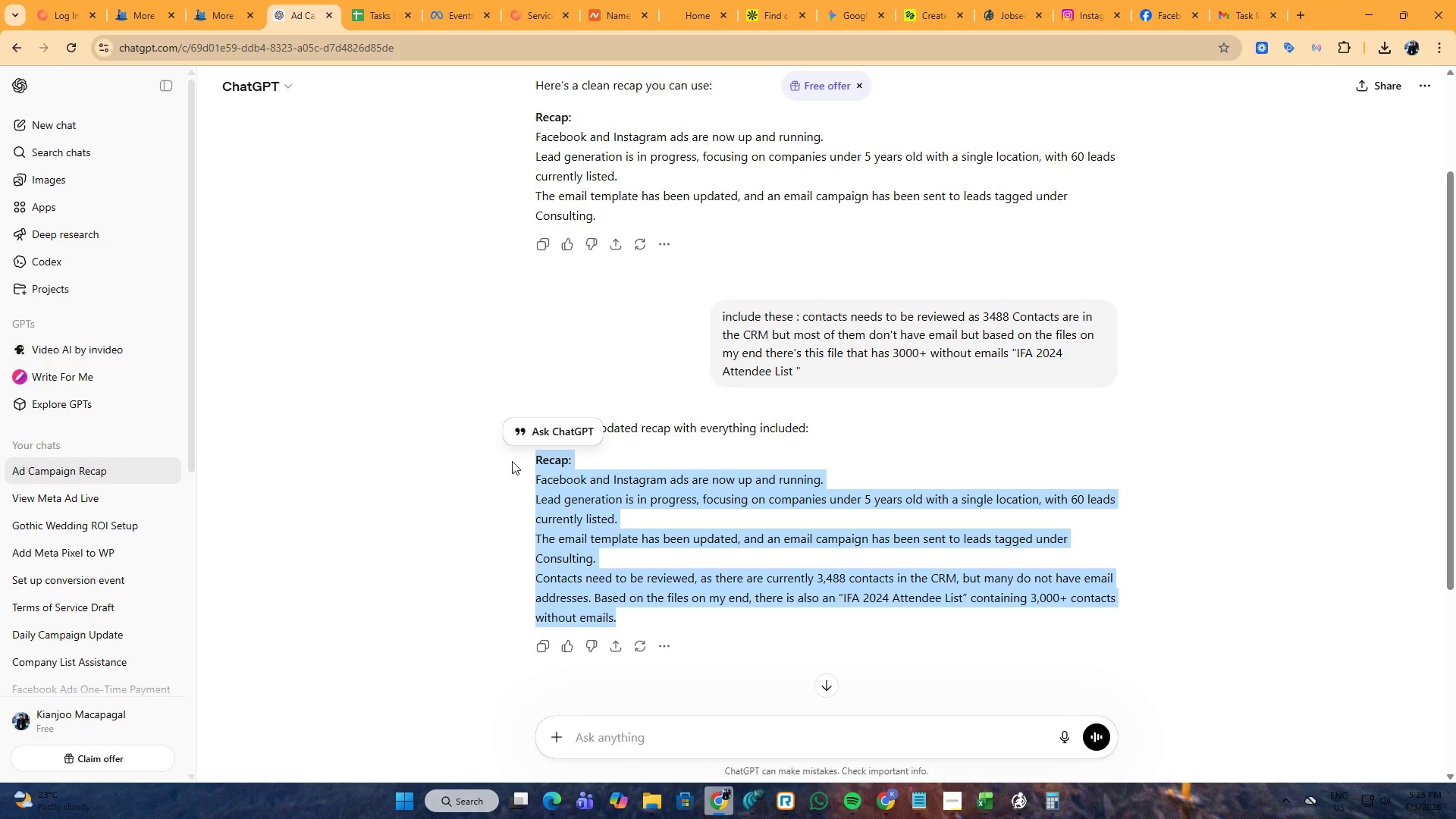 
hold_key(key=ControlLeft, duration=0.94)
 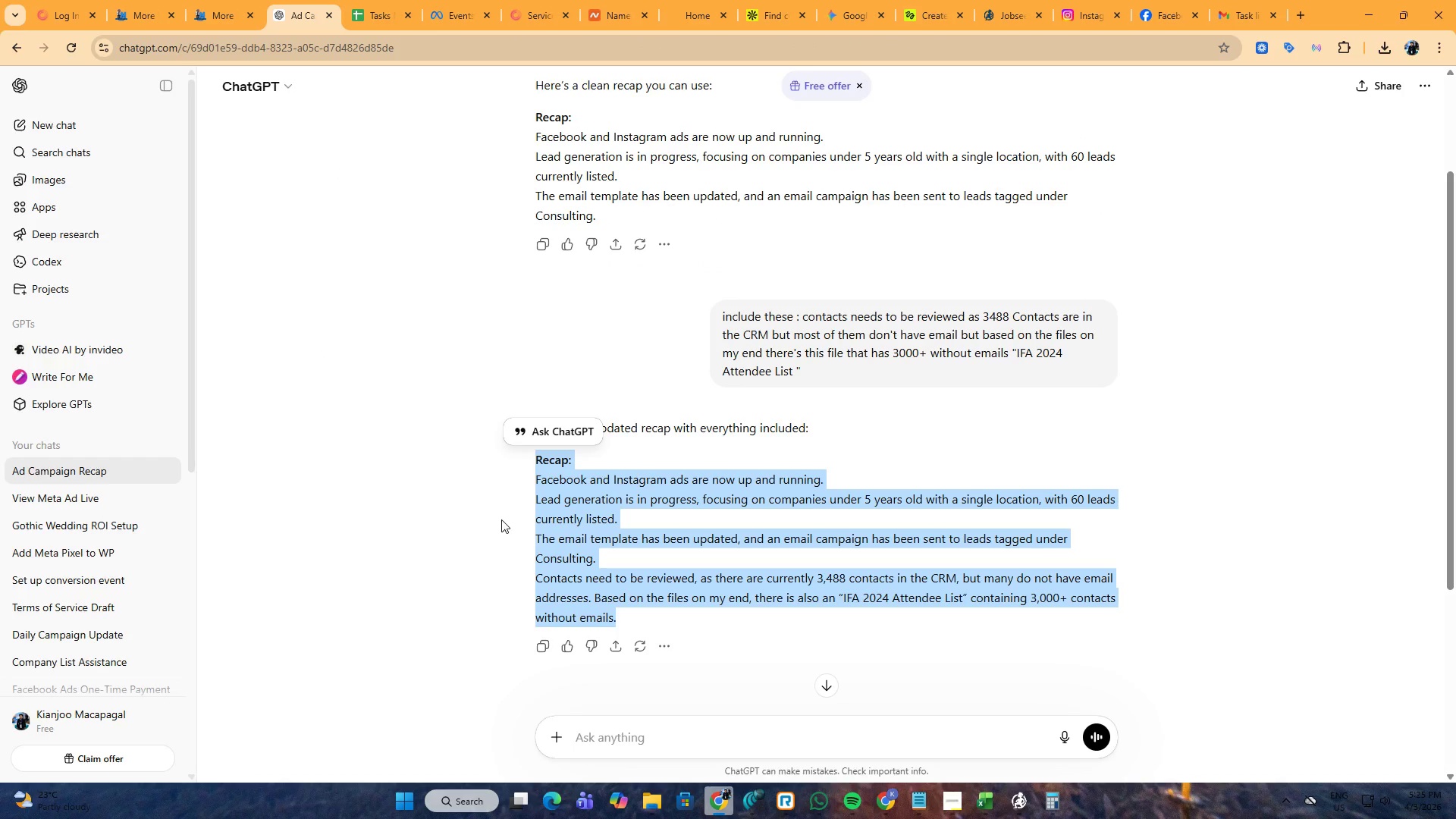 
left_click([501, 522])
 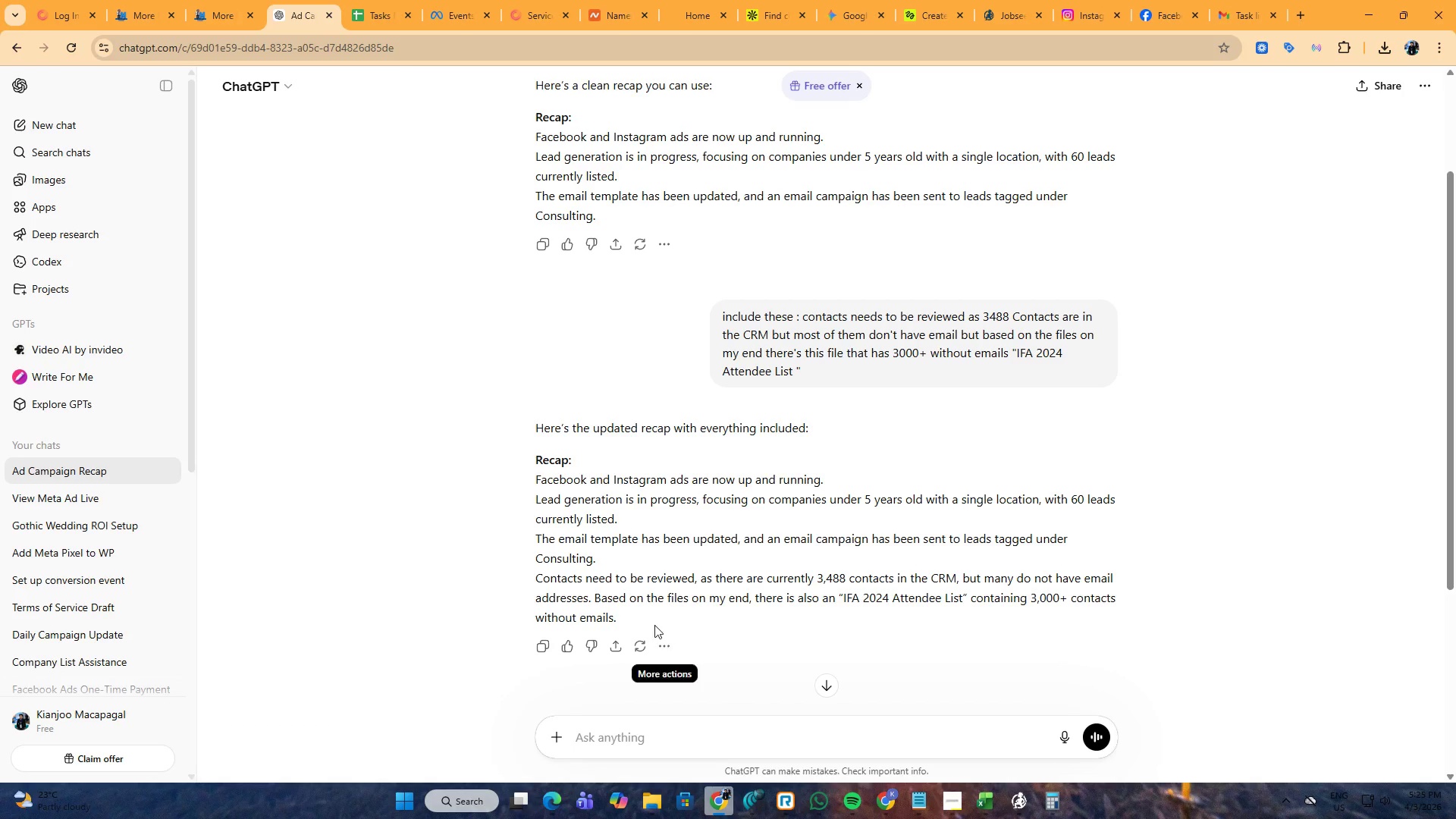 
left_click_drag(start_coordinate=[644, 620], to_coordinate=[517, 462])
 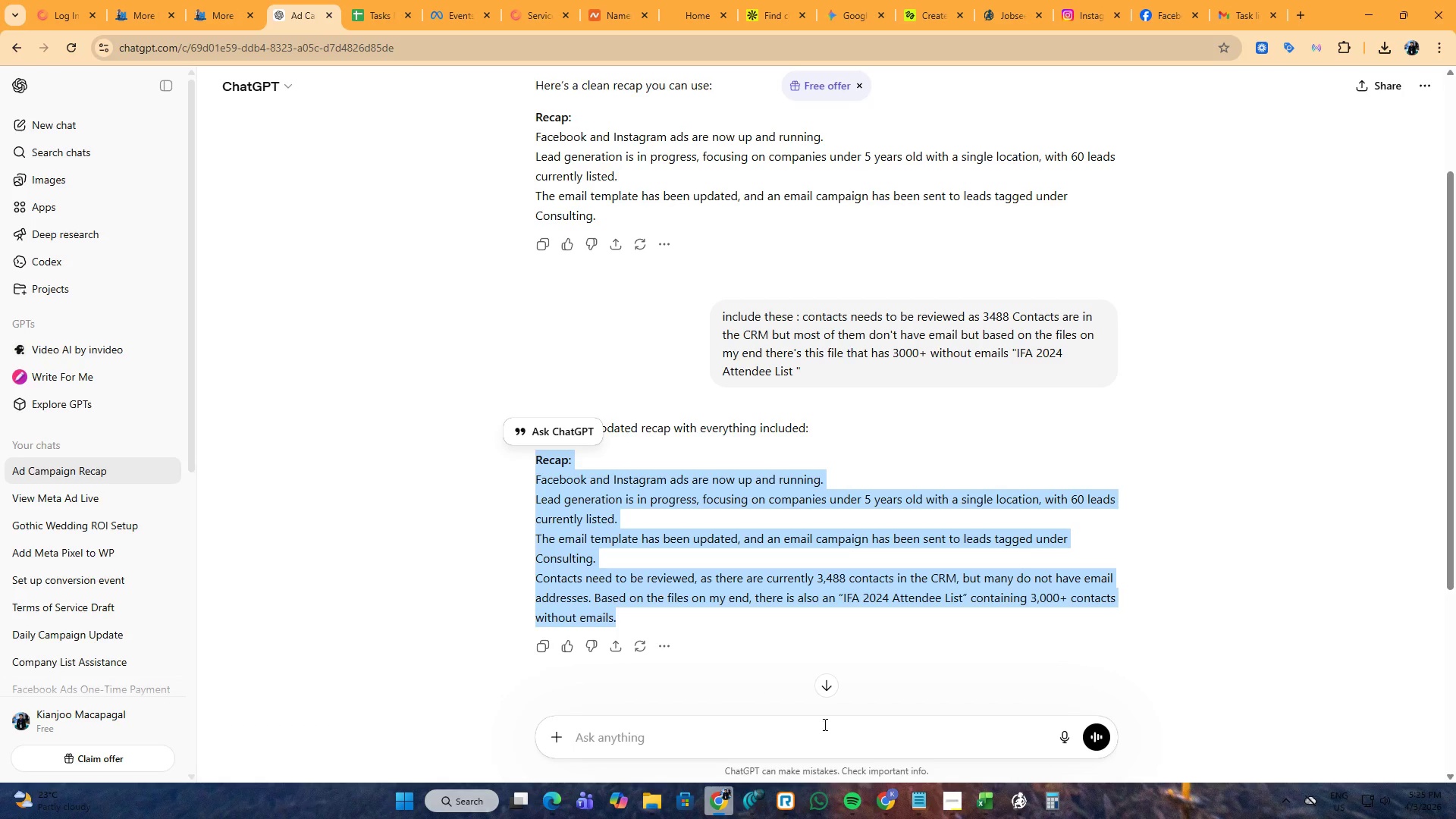 
key(Control+C)
 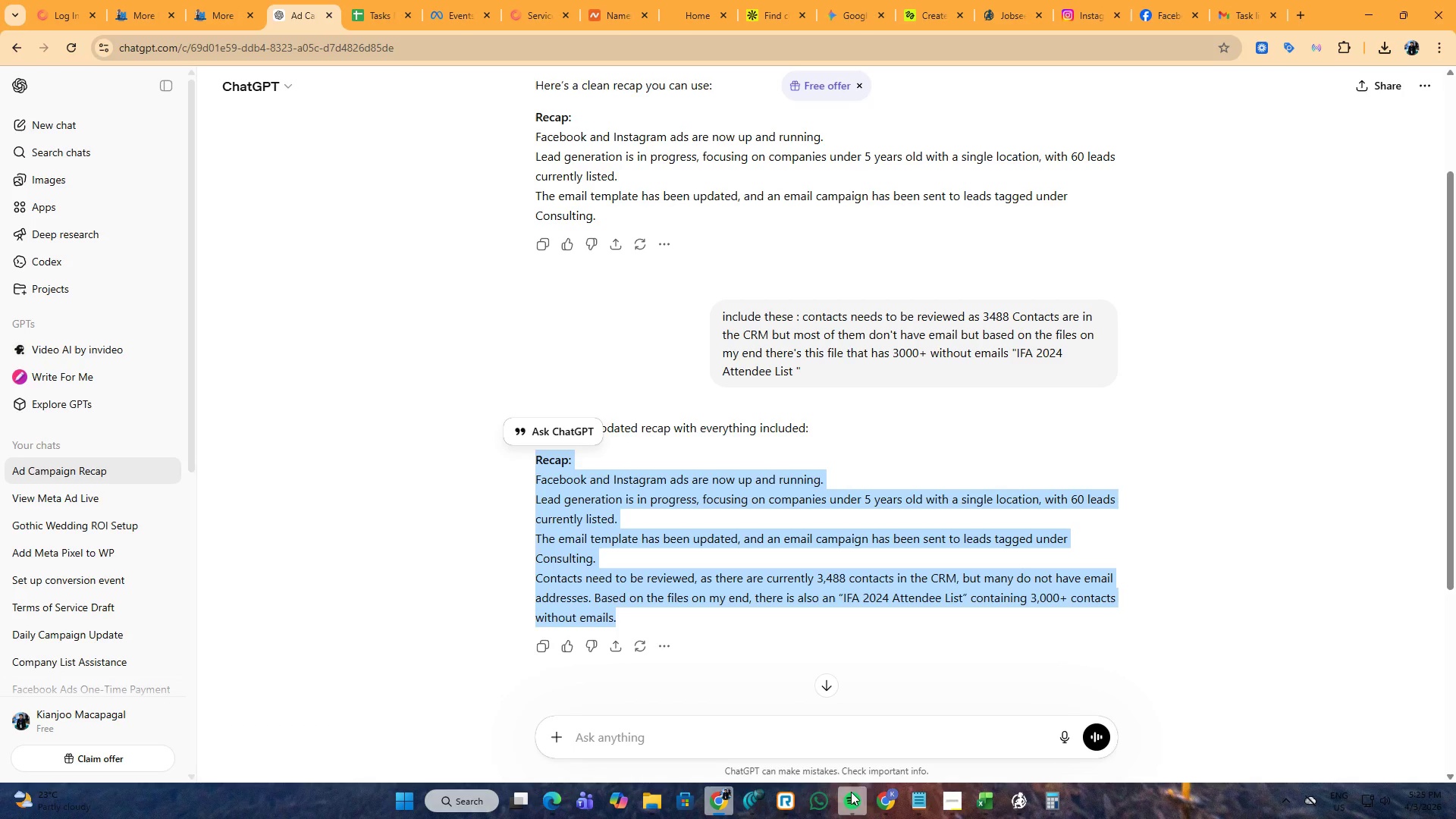 
left_click([828, 798])
 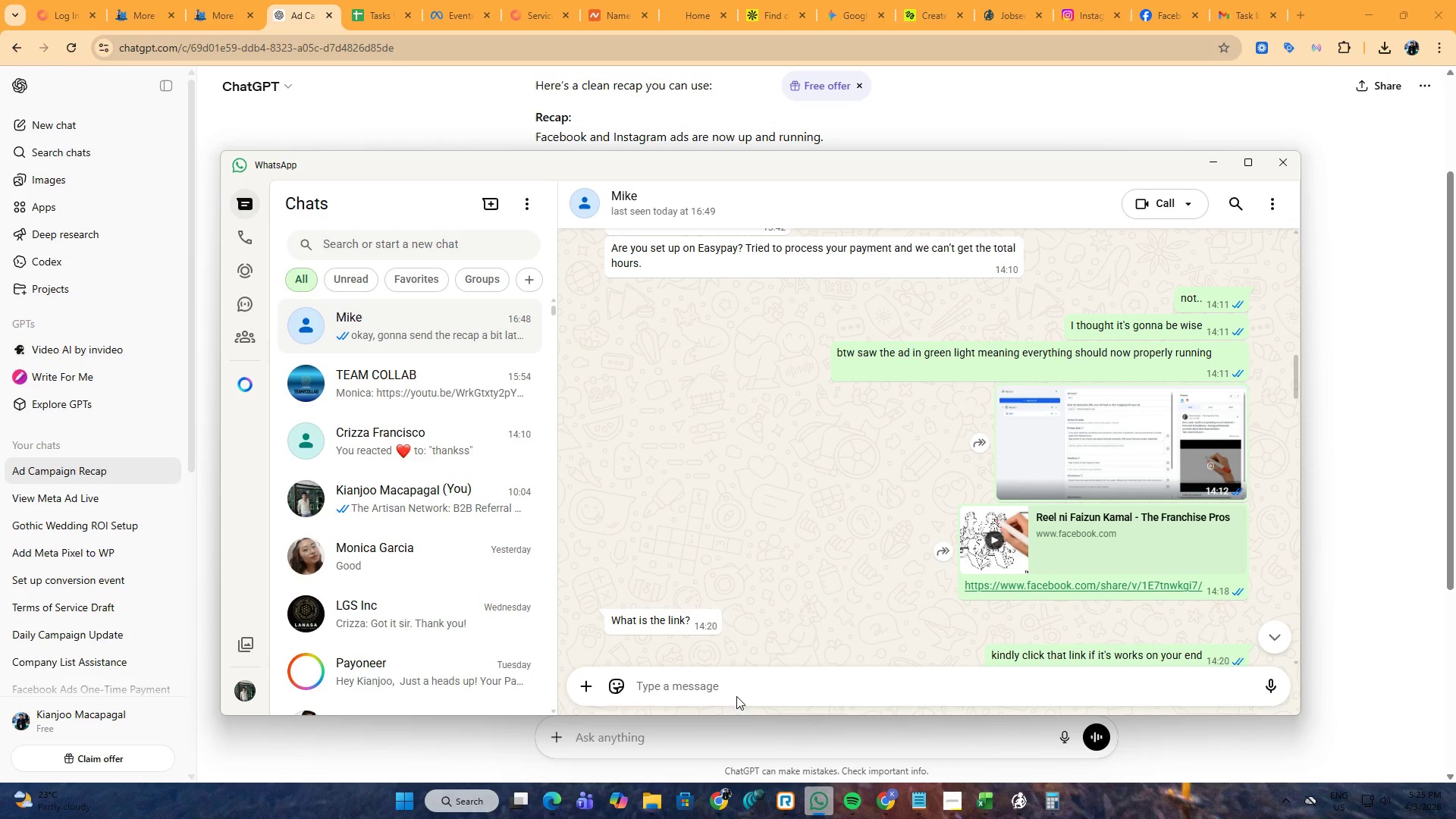 
left_click([735, 683])
 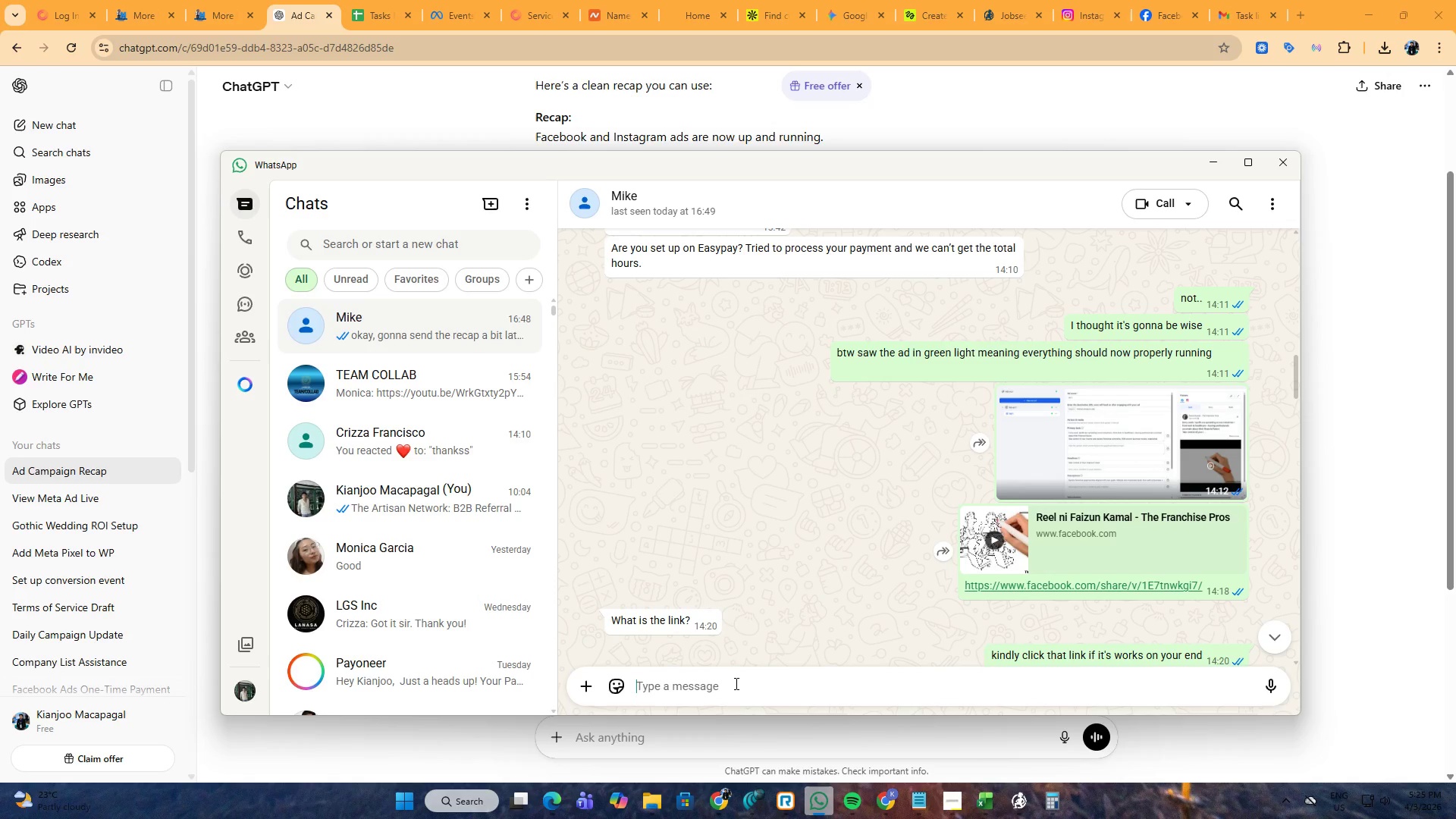 
key(Control+ControlLeft)
 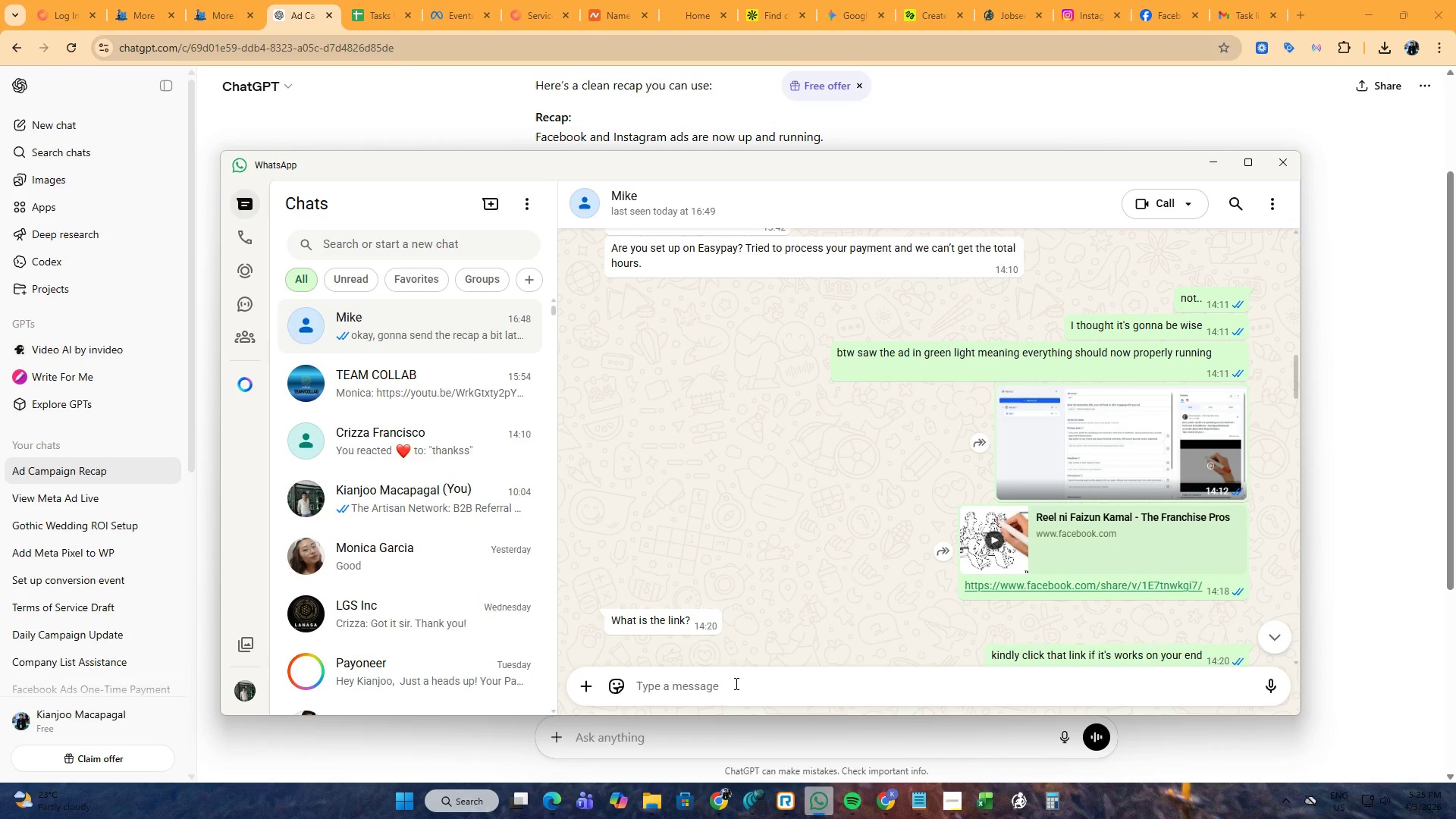 
key(Control+V)
 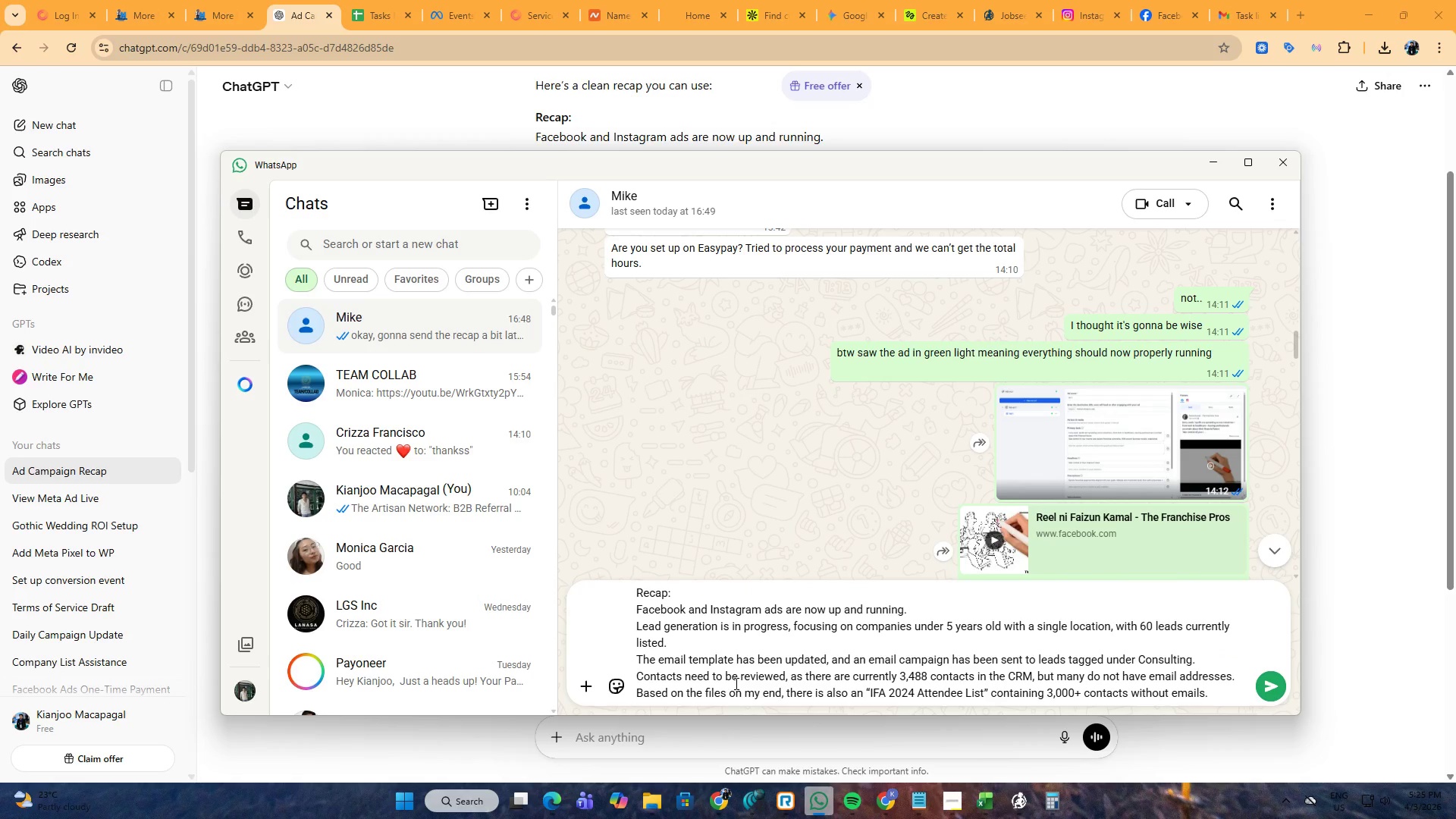 
key(NumpadEnter)
 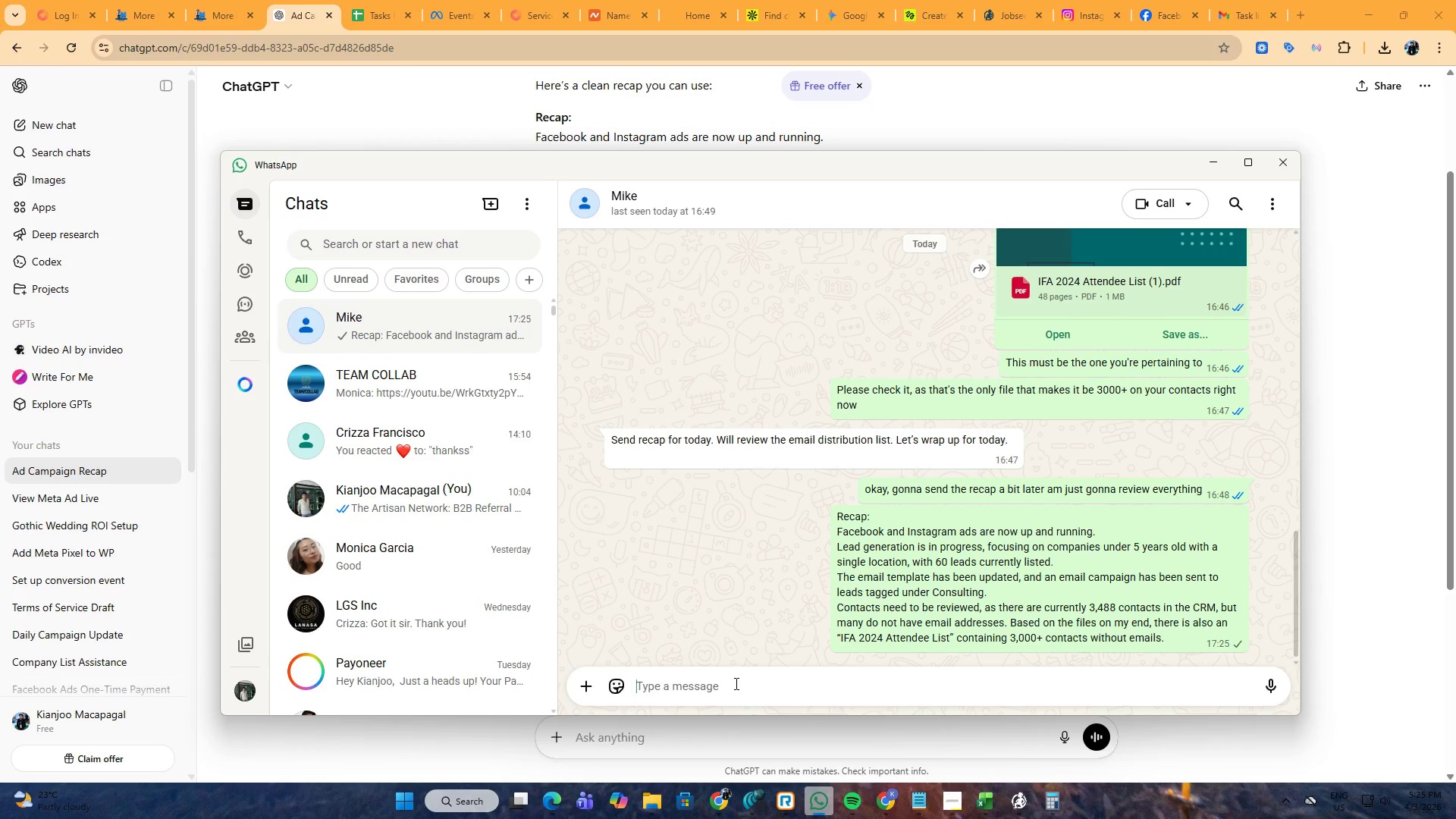 
key(Alt+Tab)
 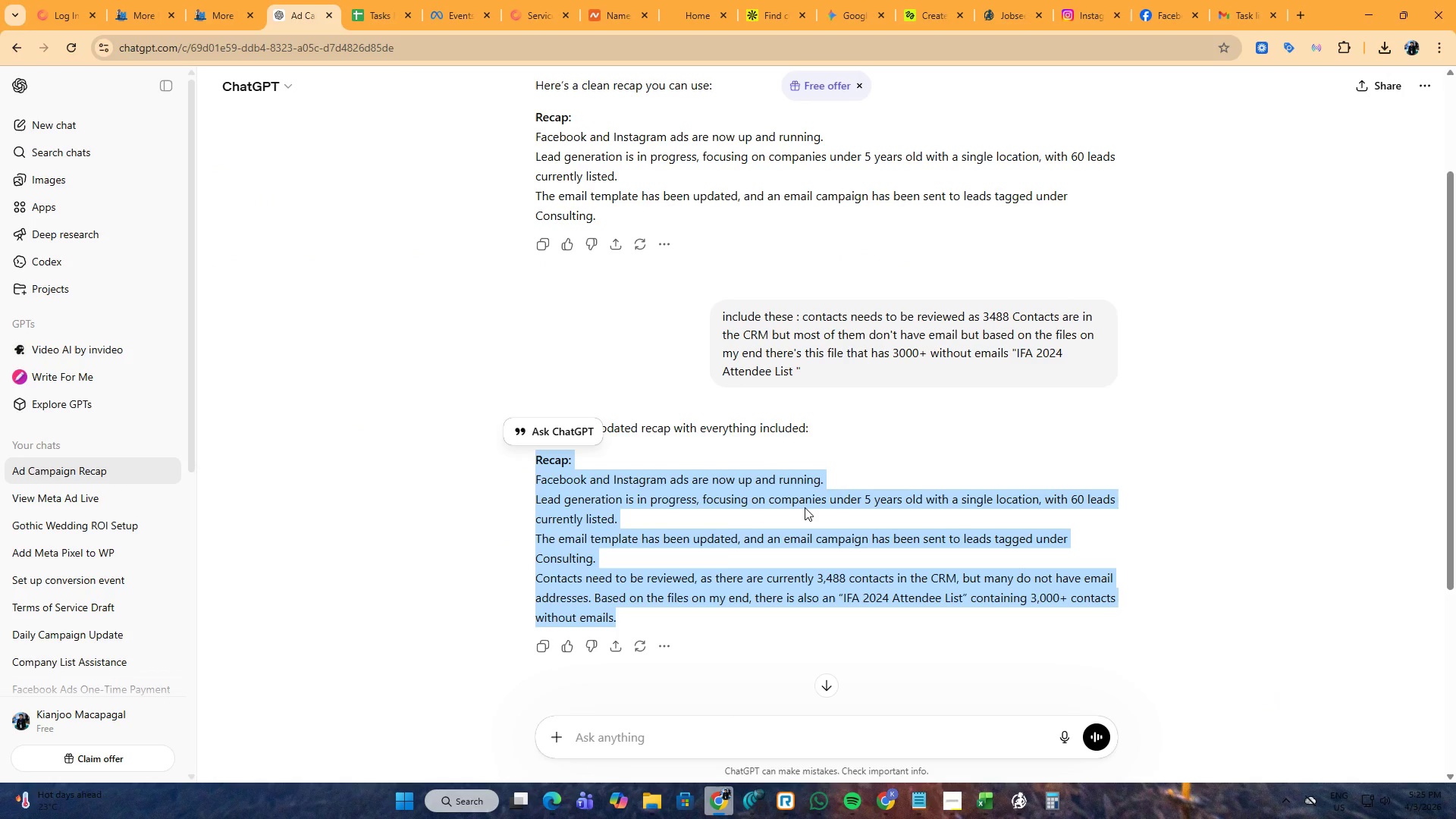 
key(Alt+AltLeft)
 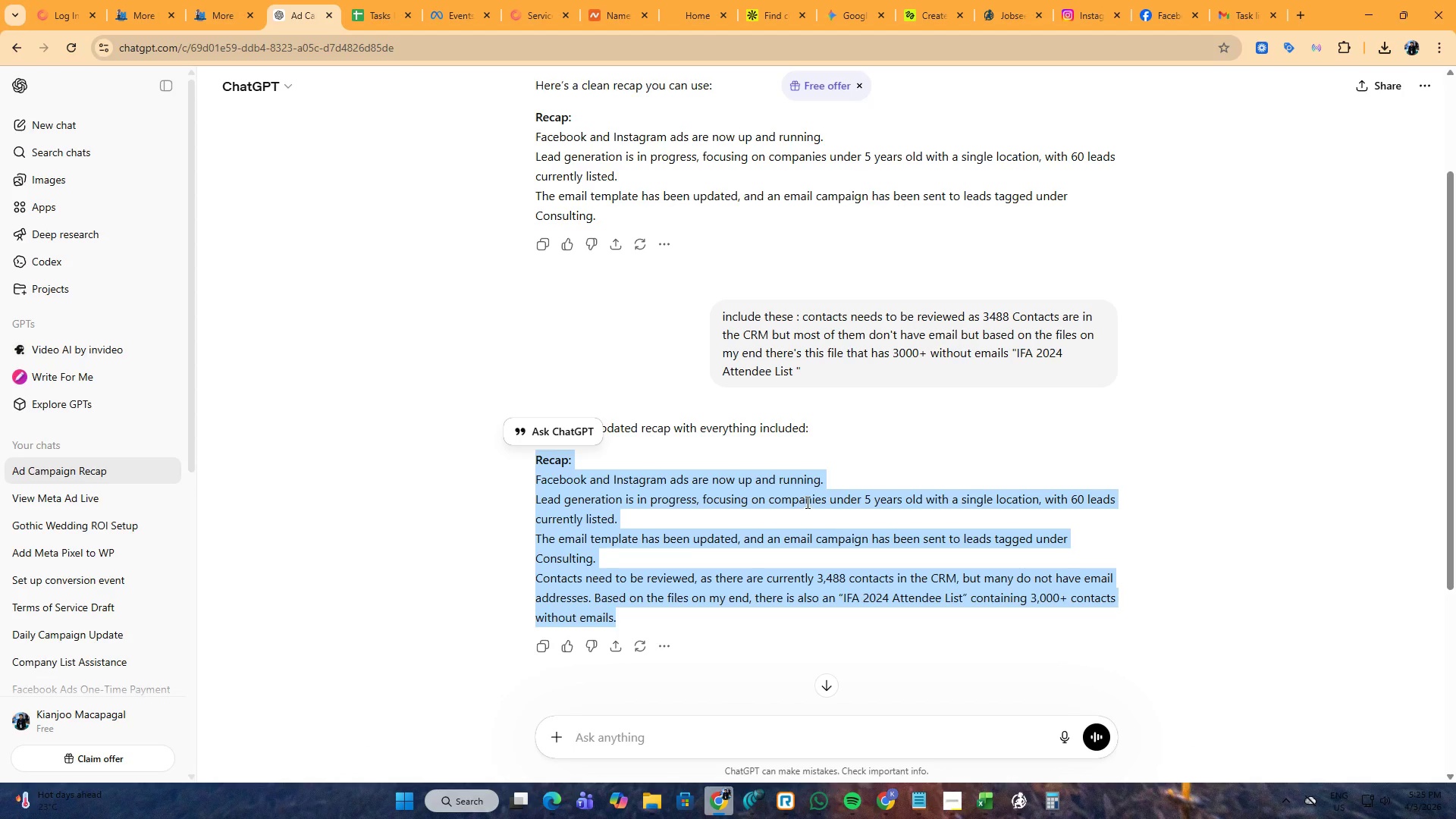 
key(Alt+Tab)
 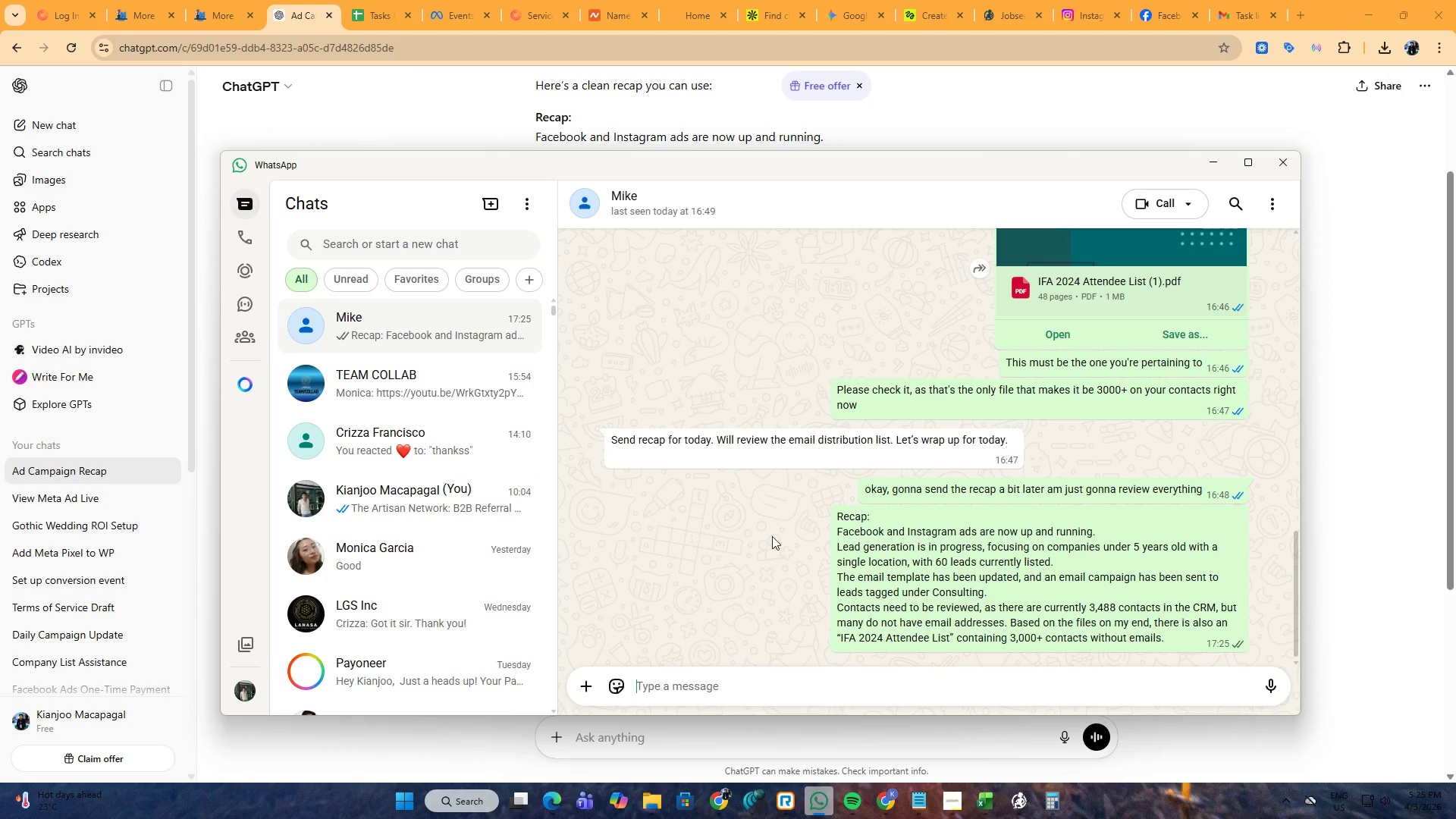 
left_click([762, 548])
 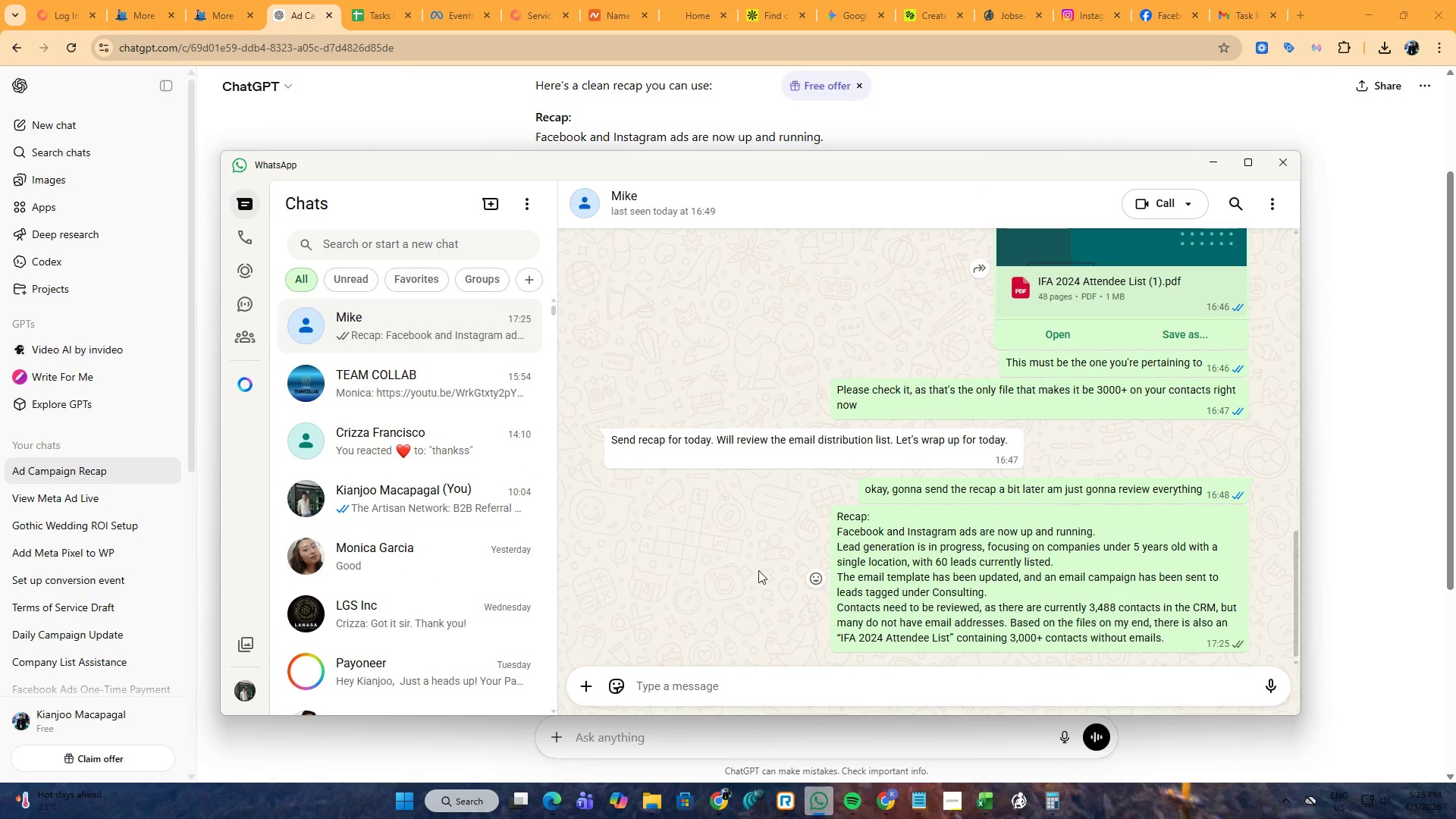 
key(Alt+AltLeft)
 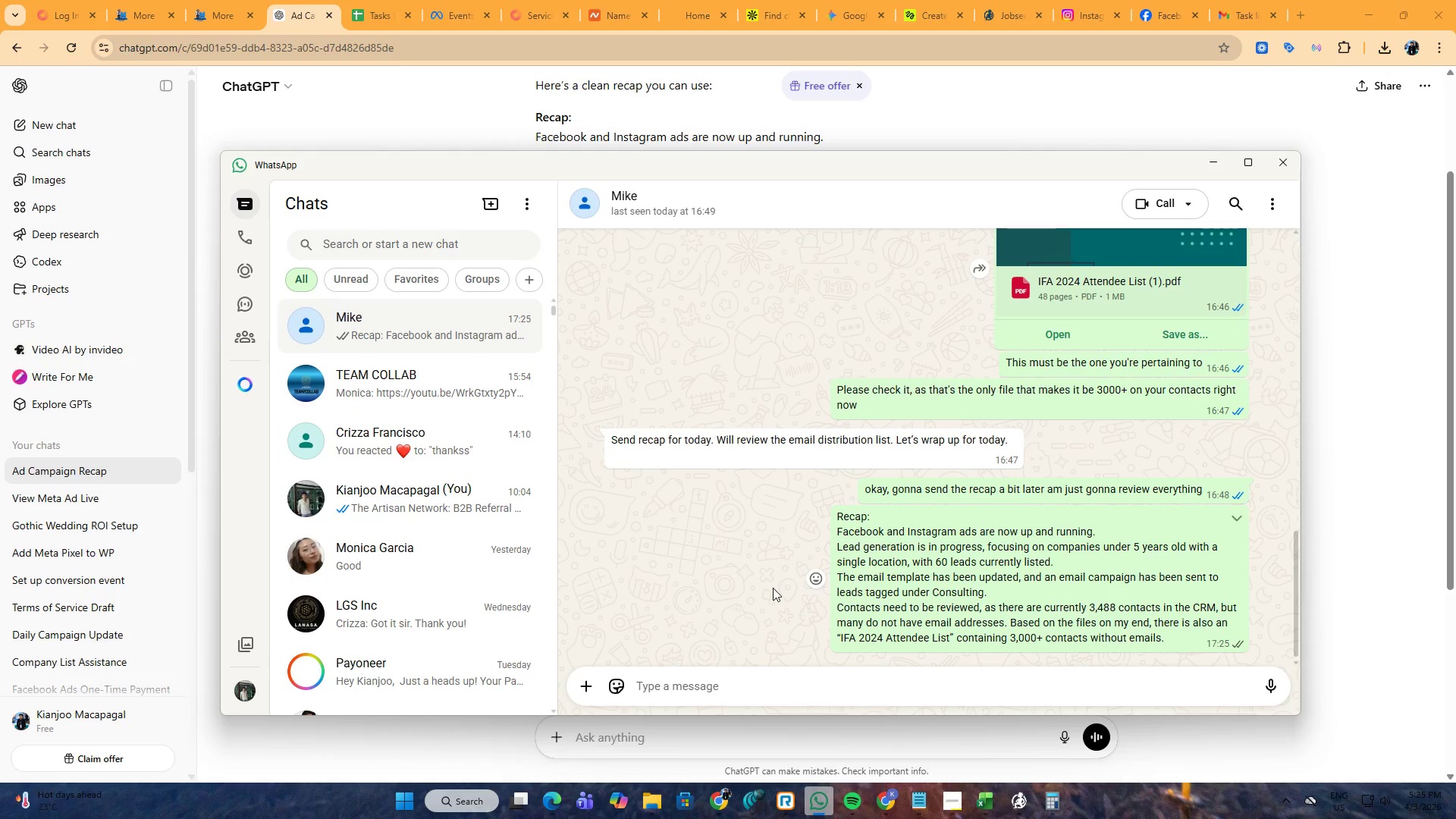 